 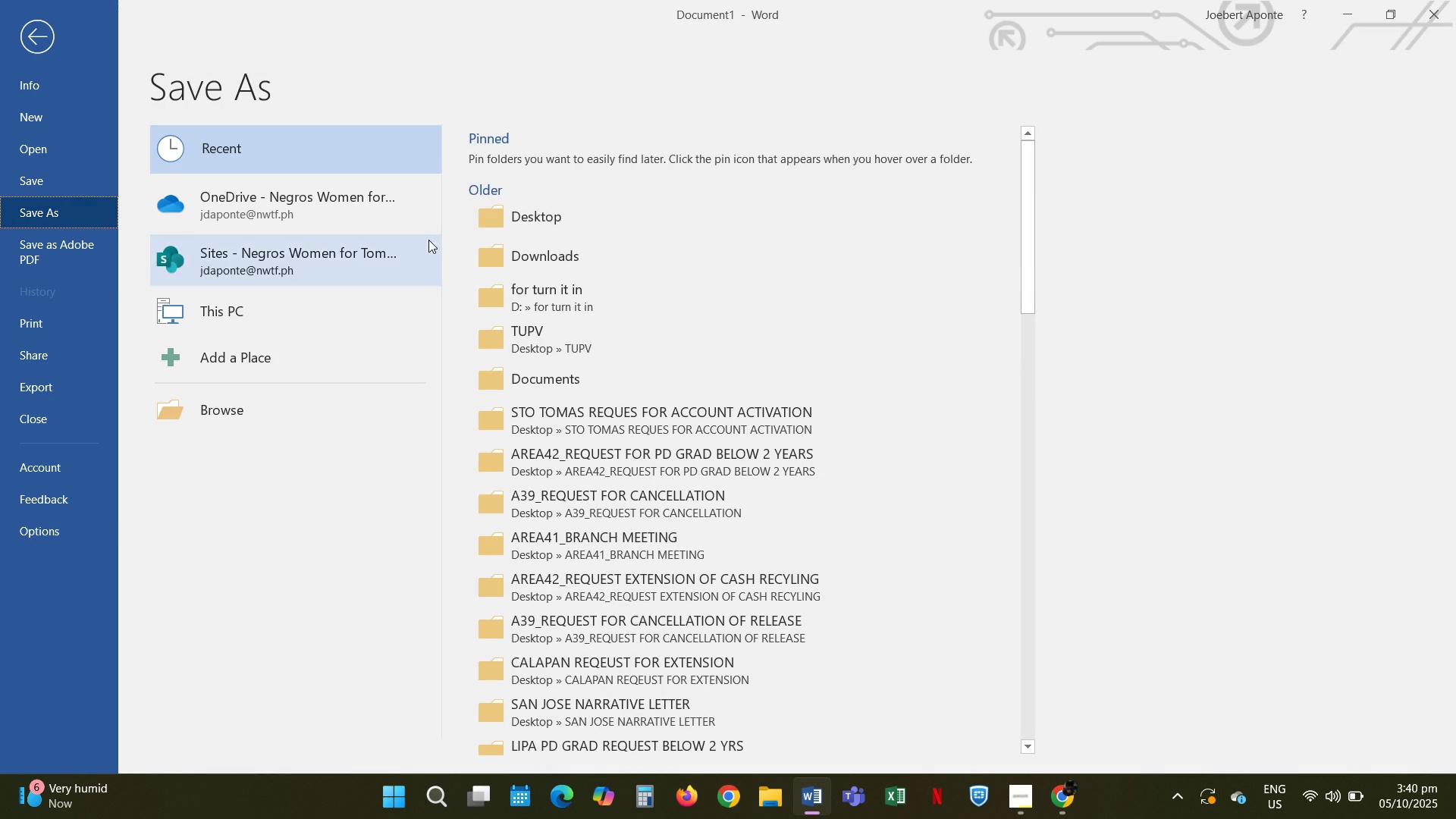 
left_click([291, 320])
 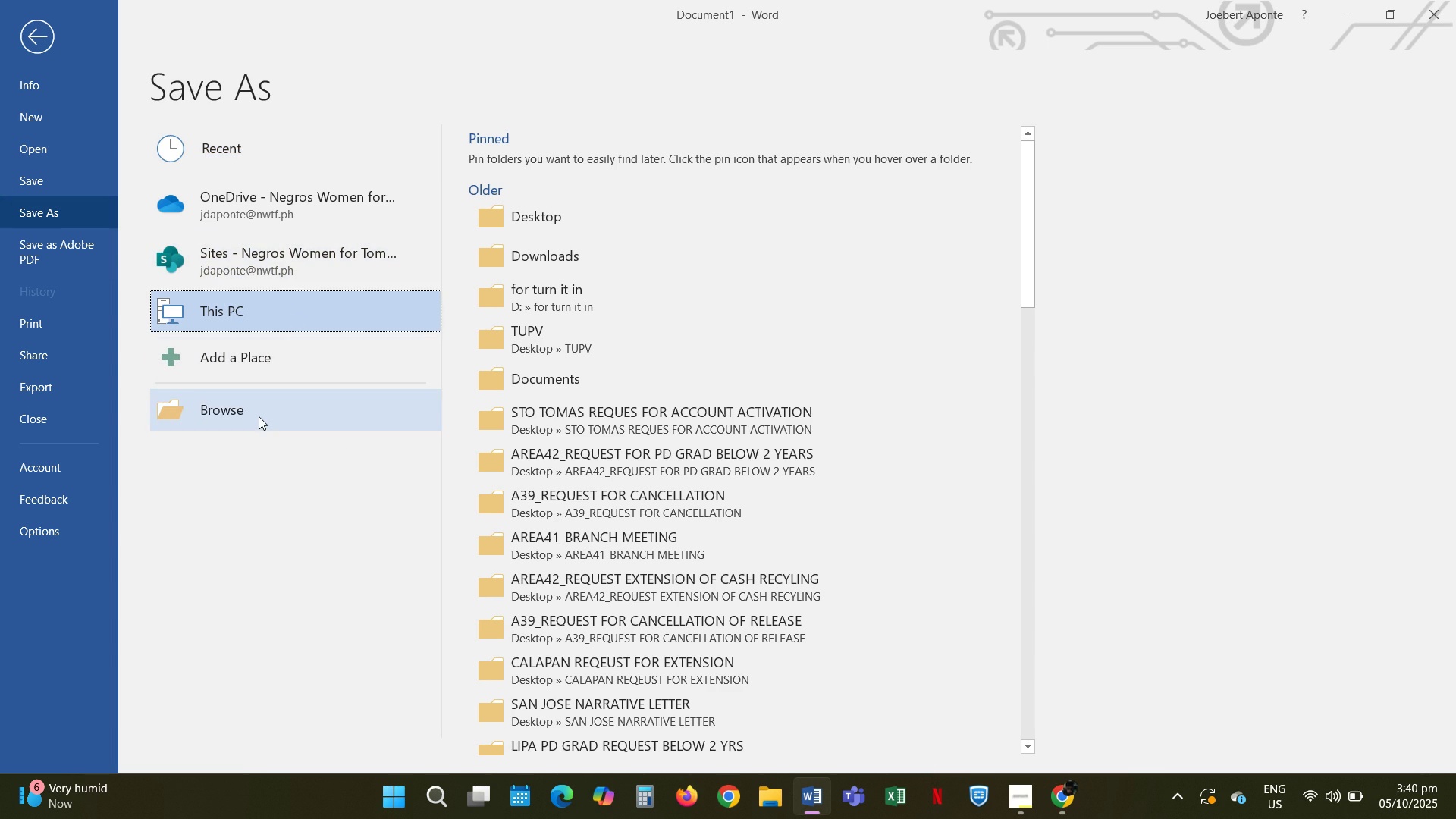 
left_click([259, 416])
 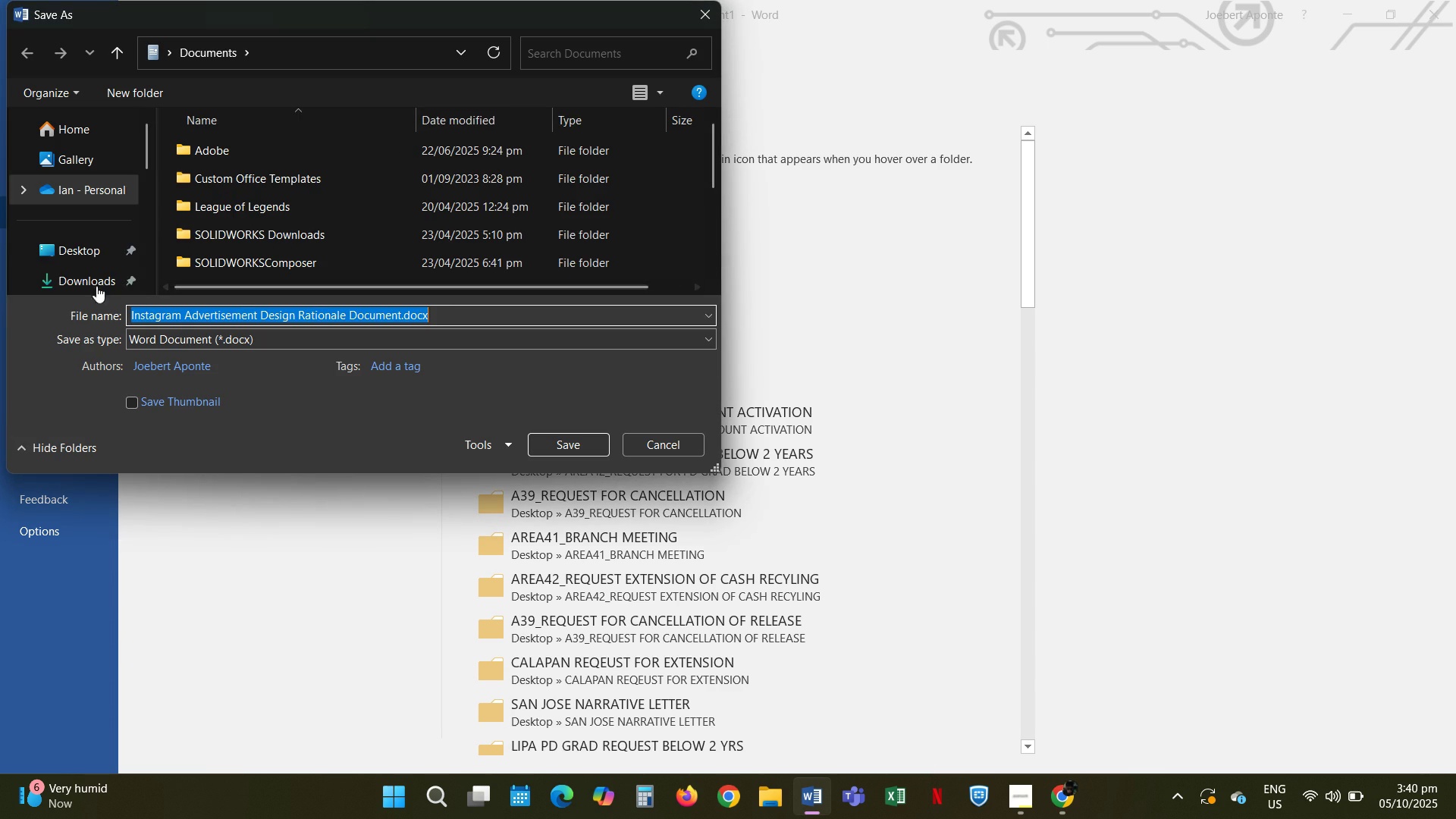 
left_click([81, 255])
 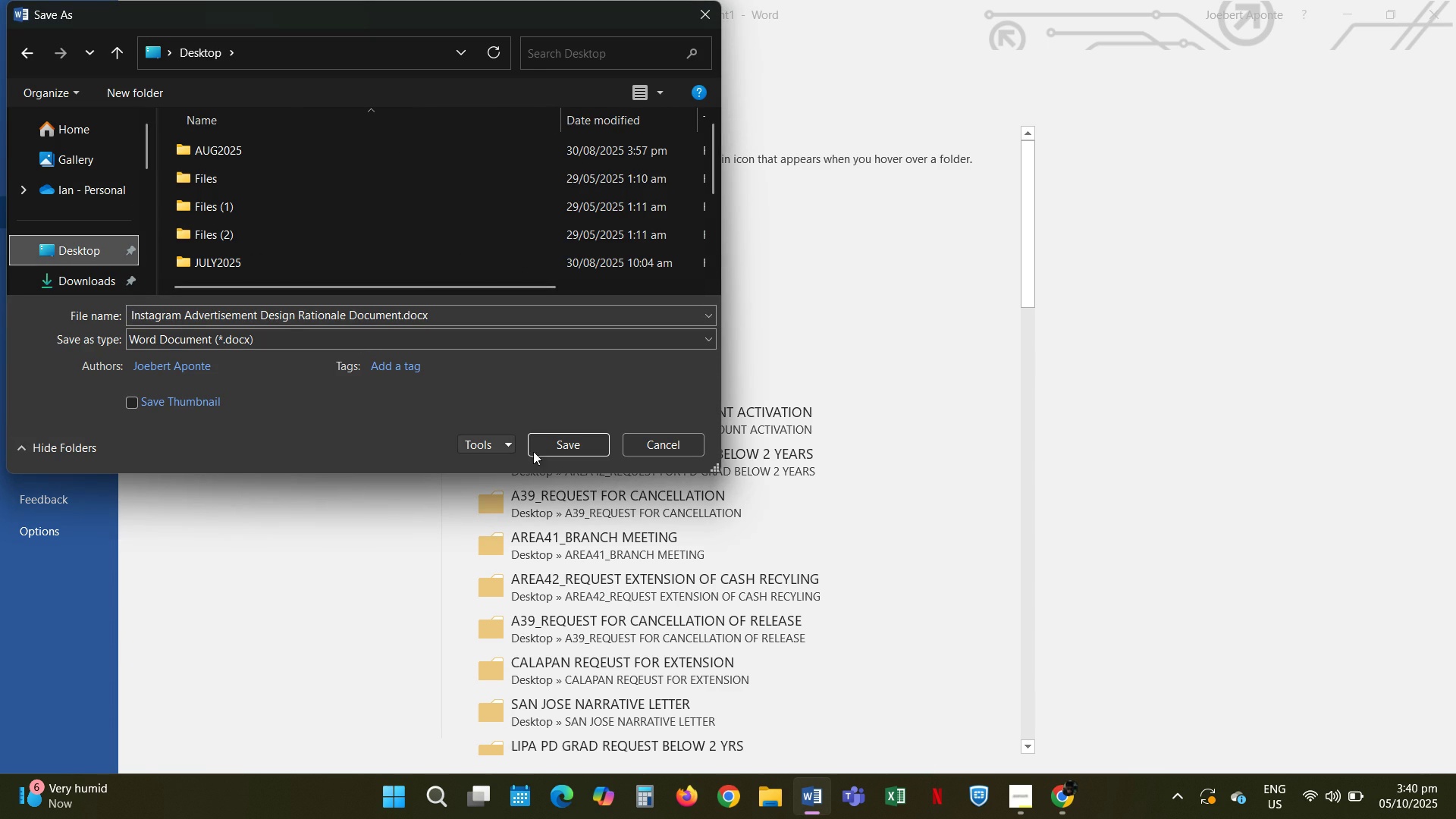 
left_click([562, 447])
 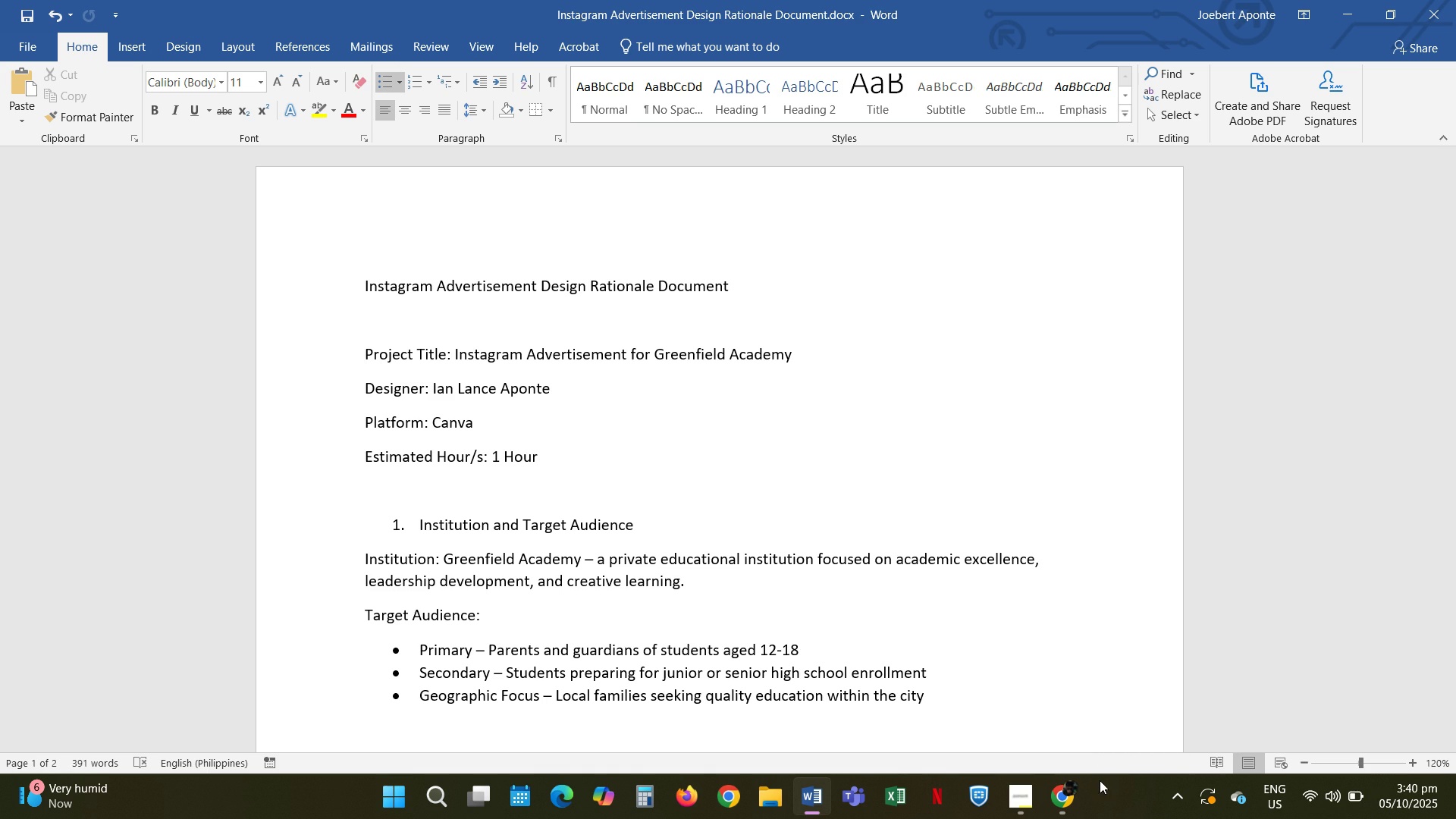 
left_click([1030, 808])